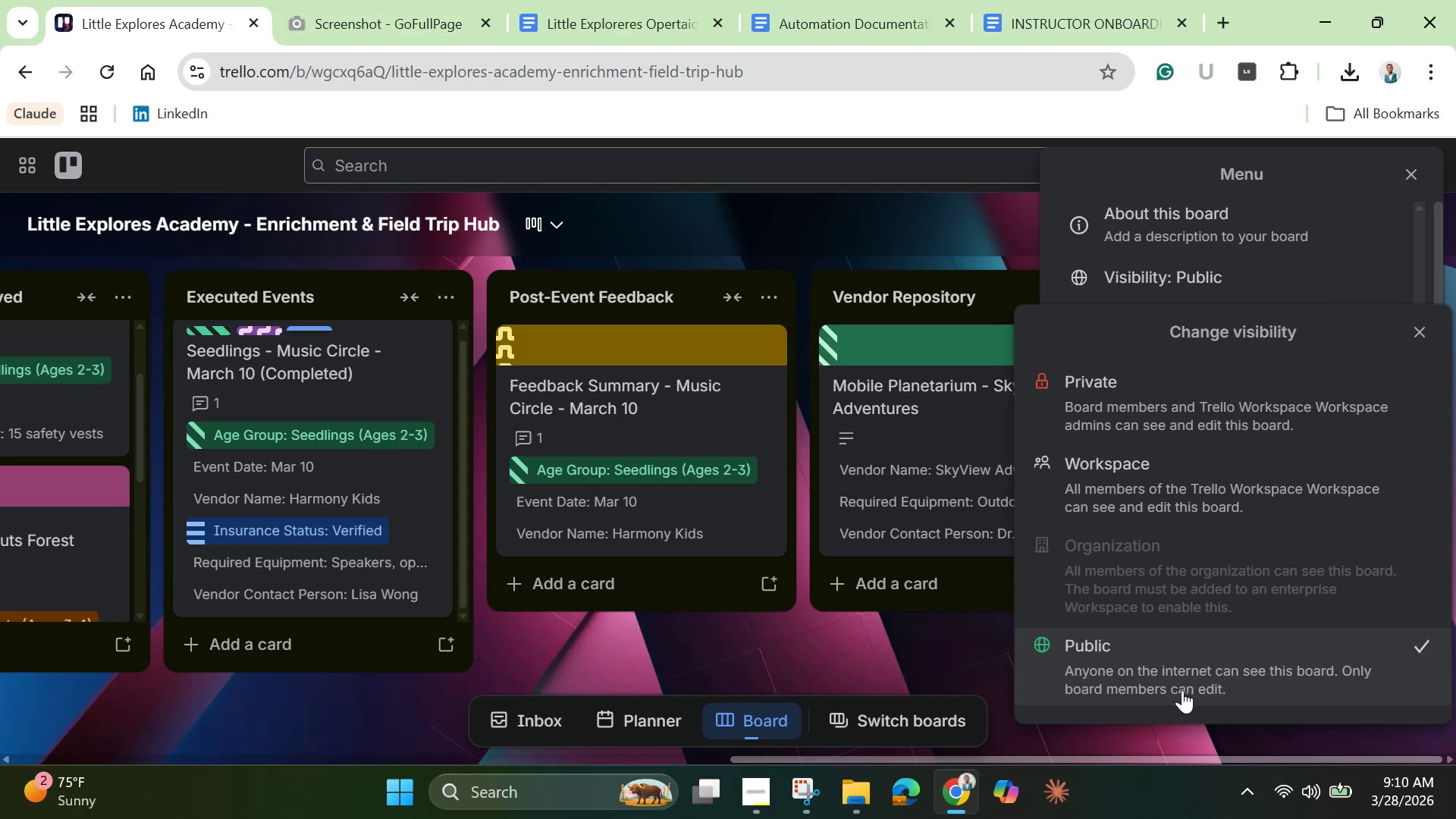 
left_click([1172, 673])
 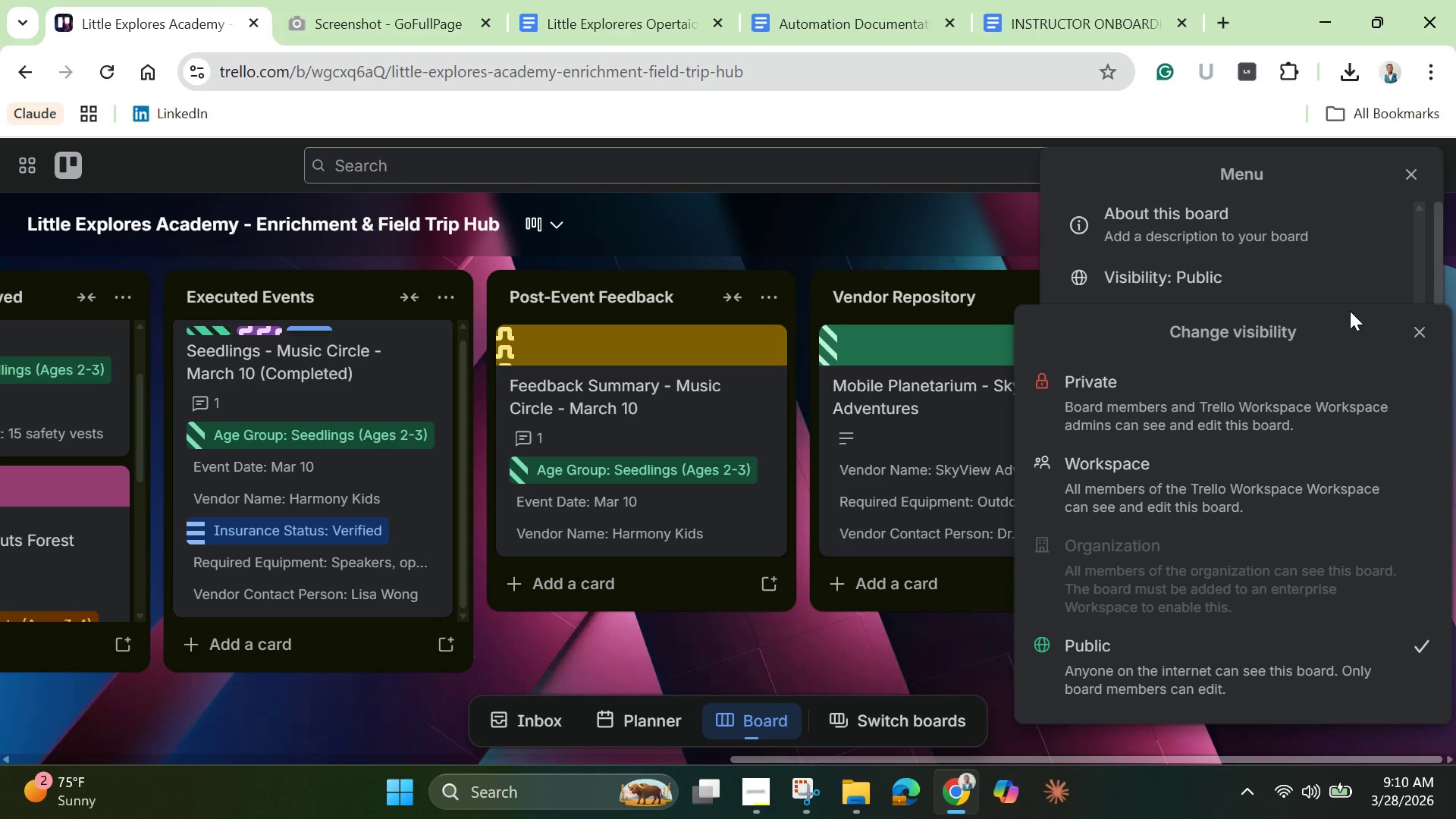 
left_click([1424, 325])
 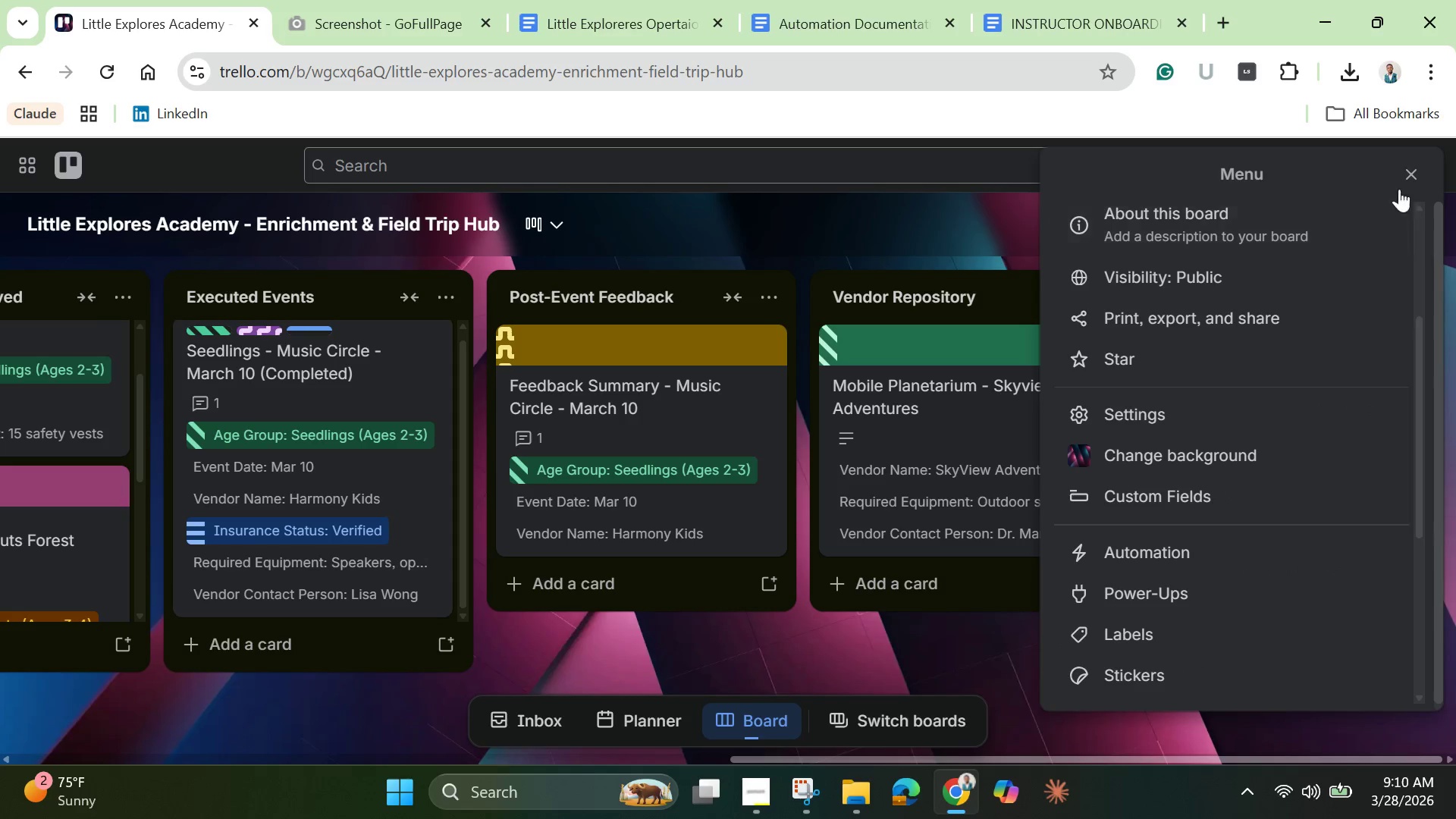 
left_click([1412, 173])
 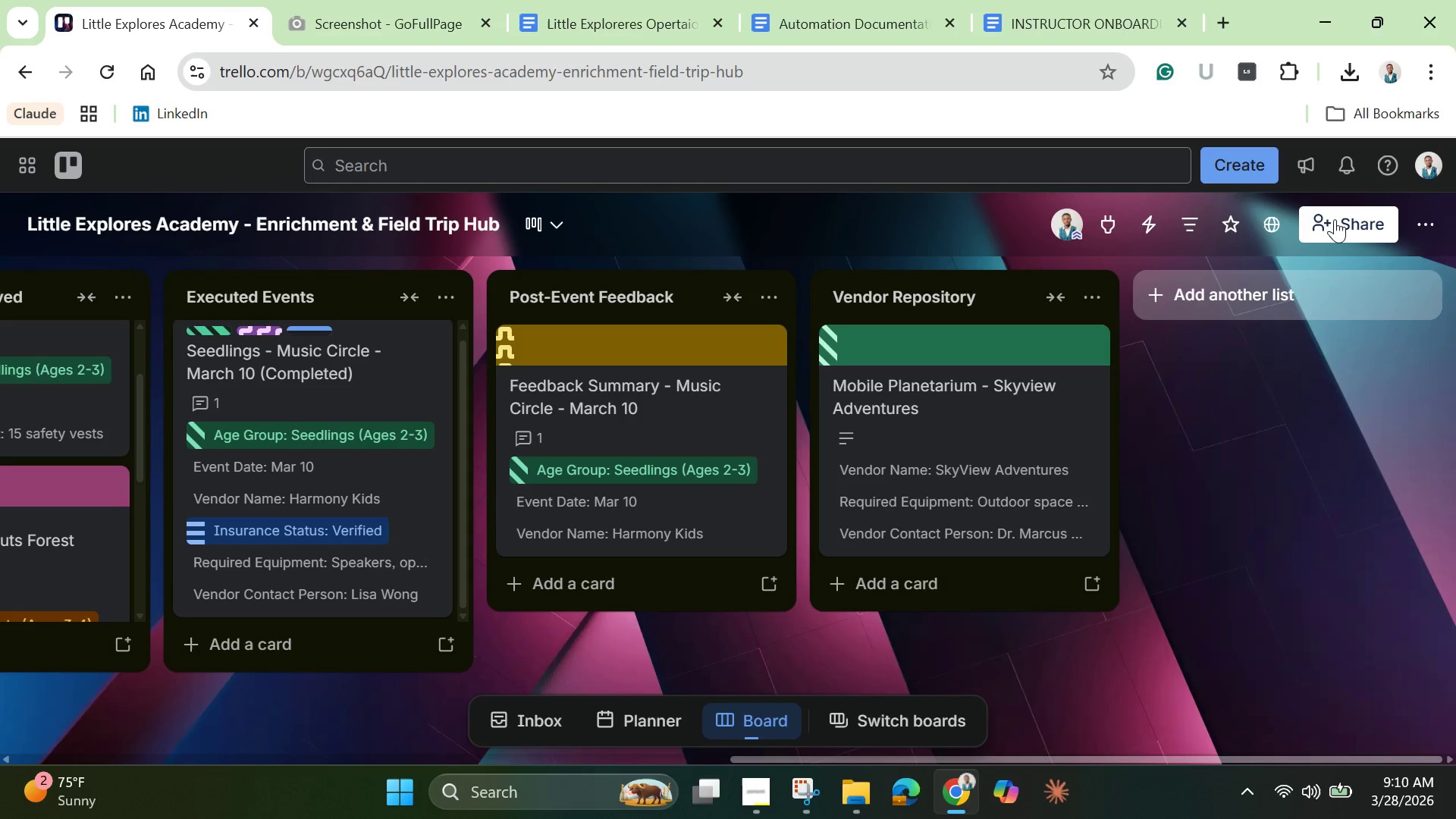 
left_click([1339, 219])
 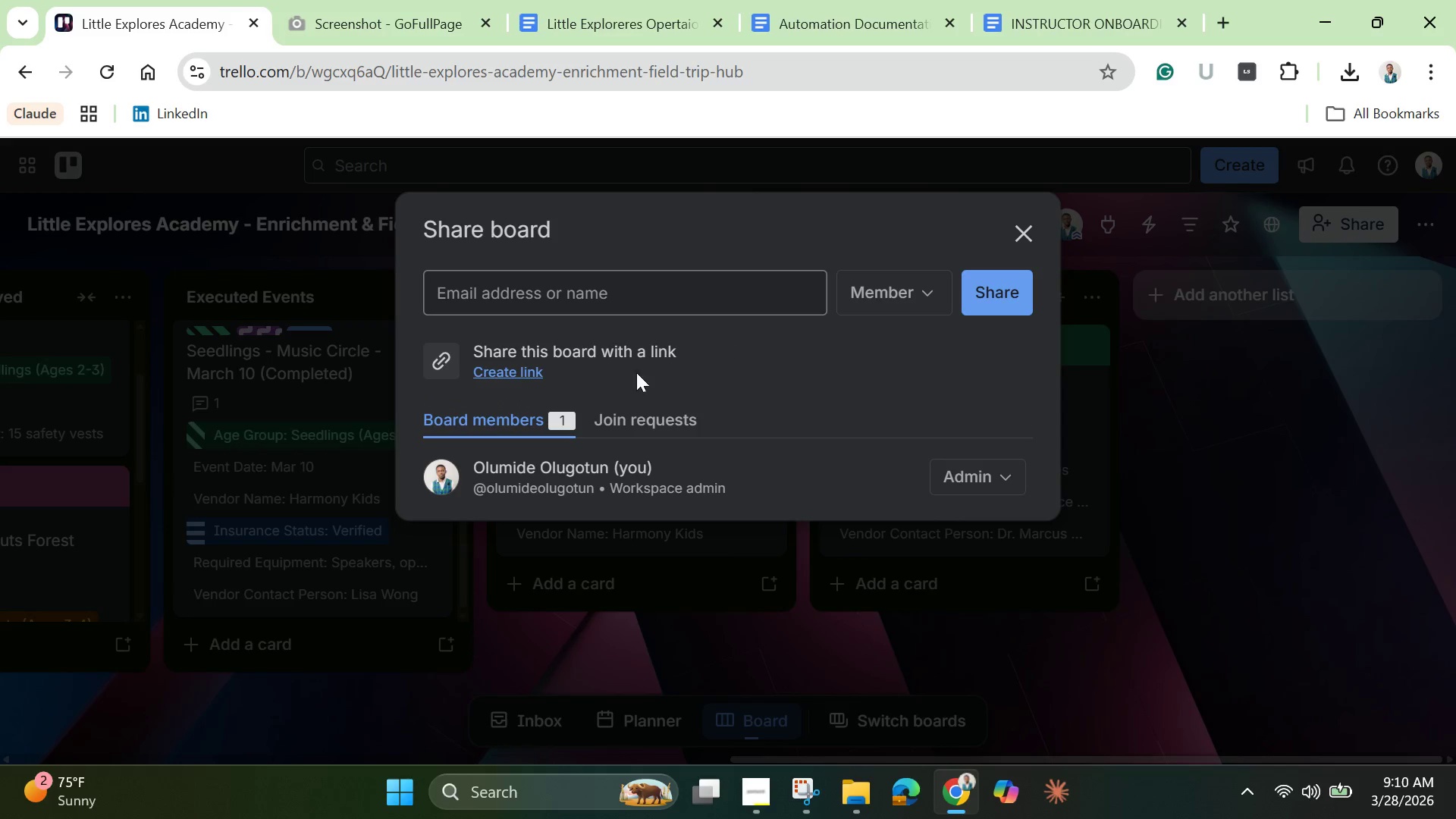 
left_click([507, 373])
 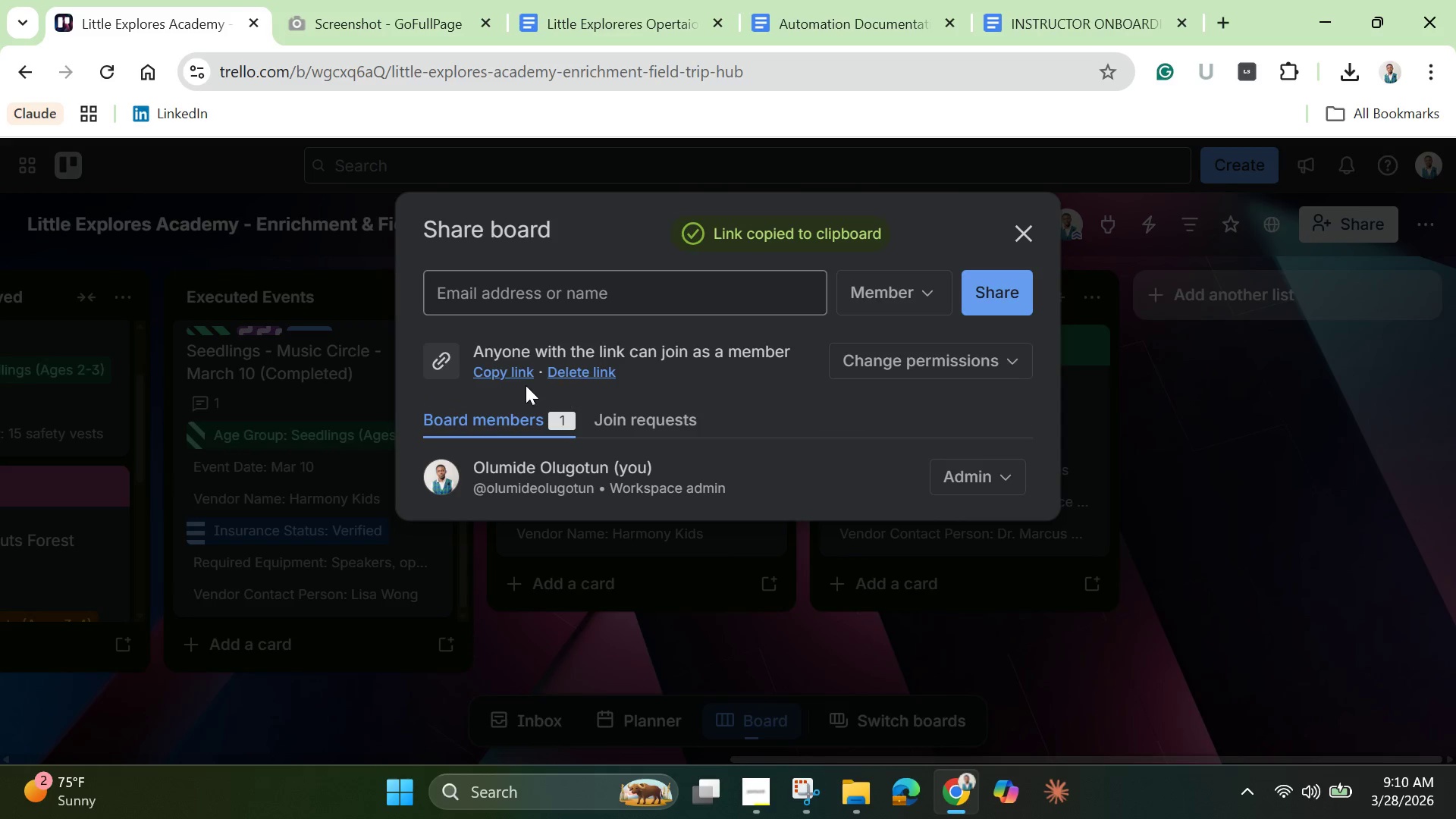 
left_click([500, 379])
 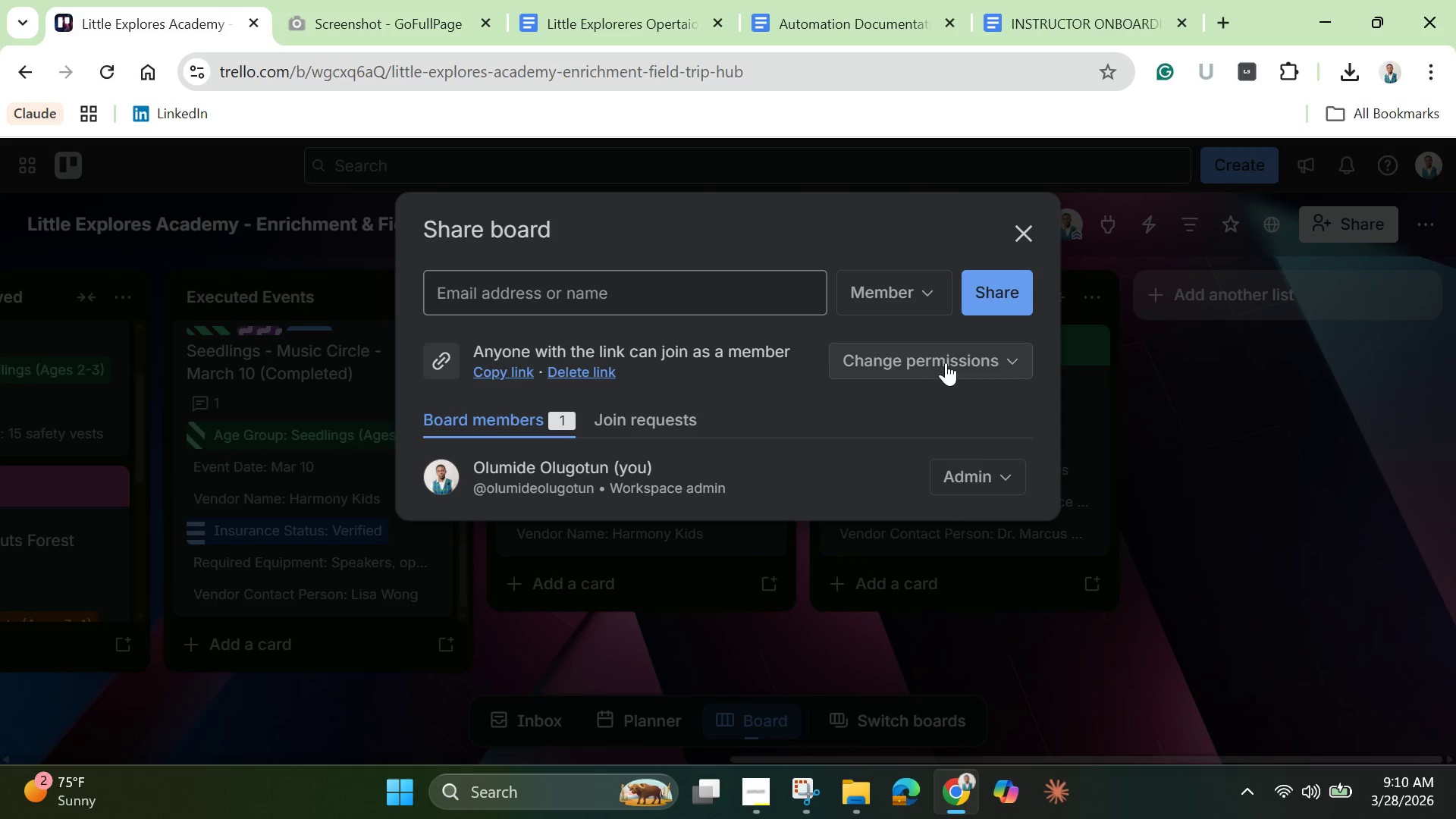 